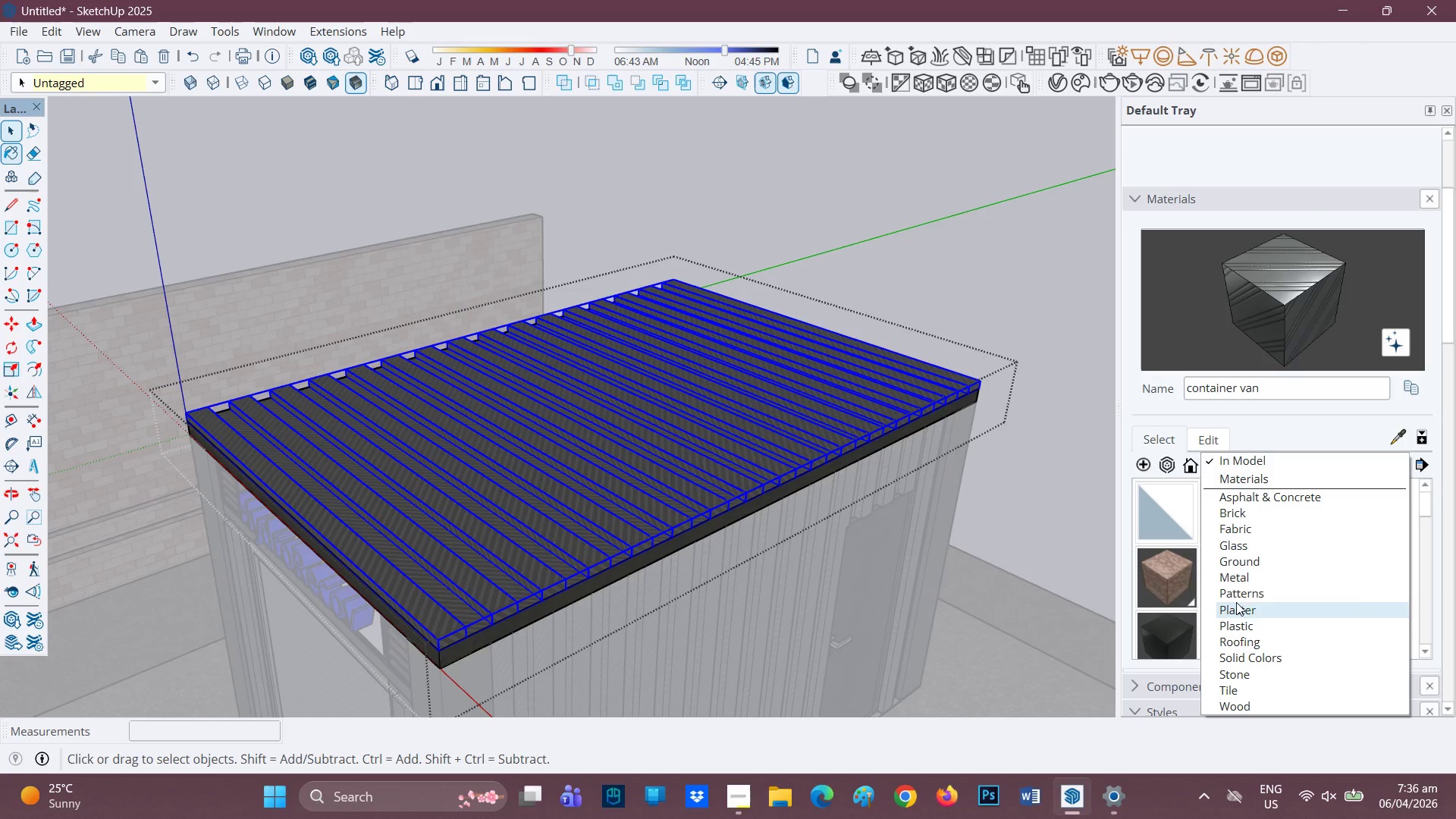 
left_click([1263, 386])
 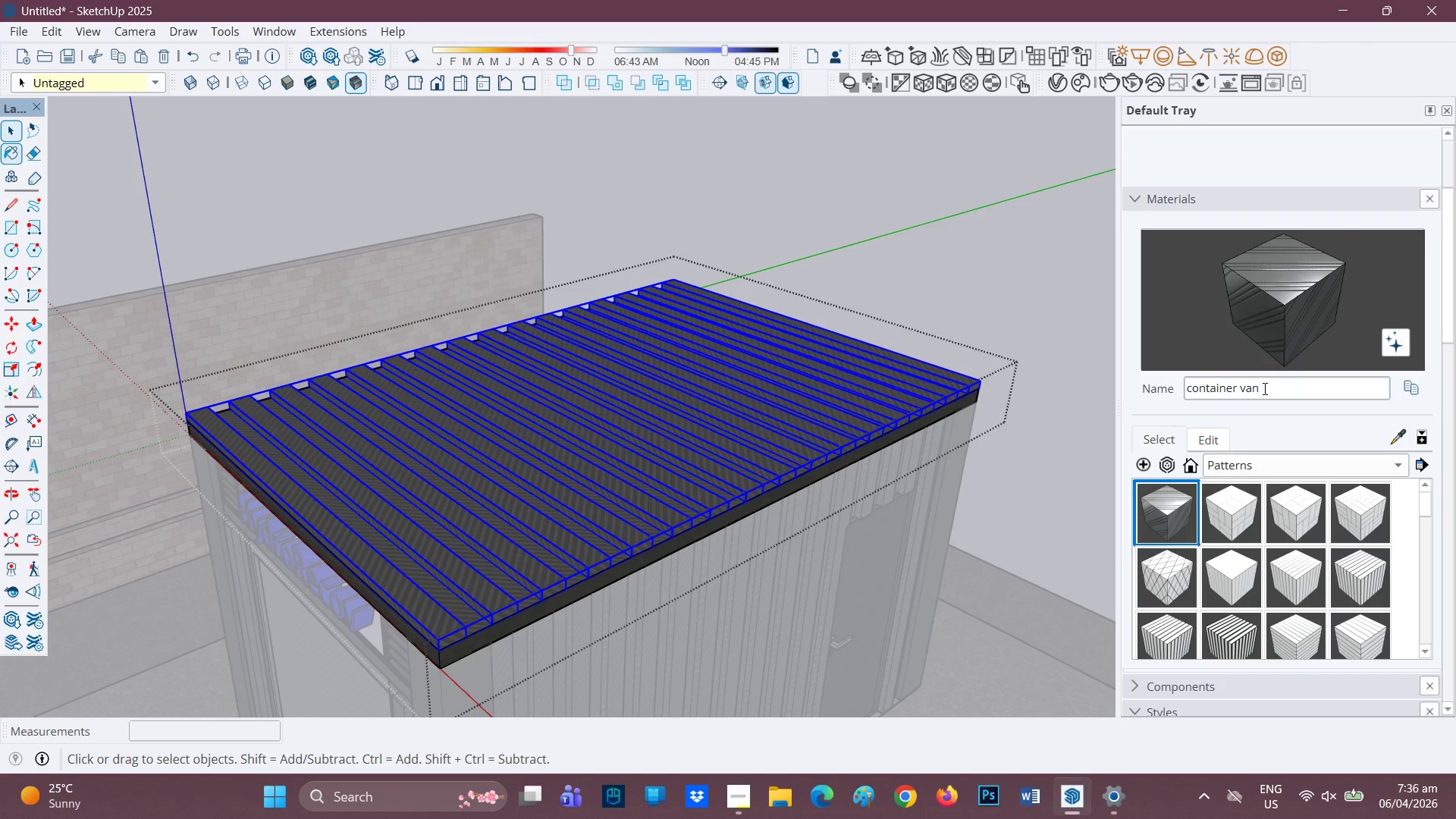 
key(Space)
 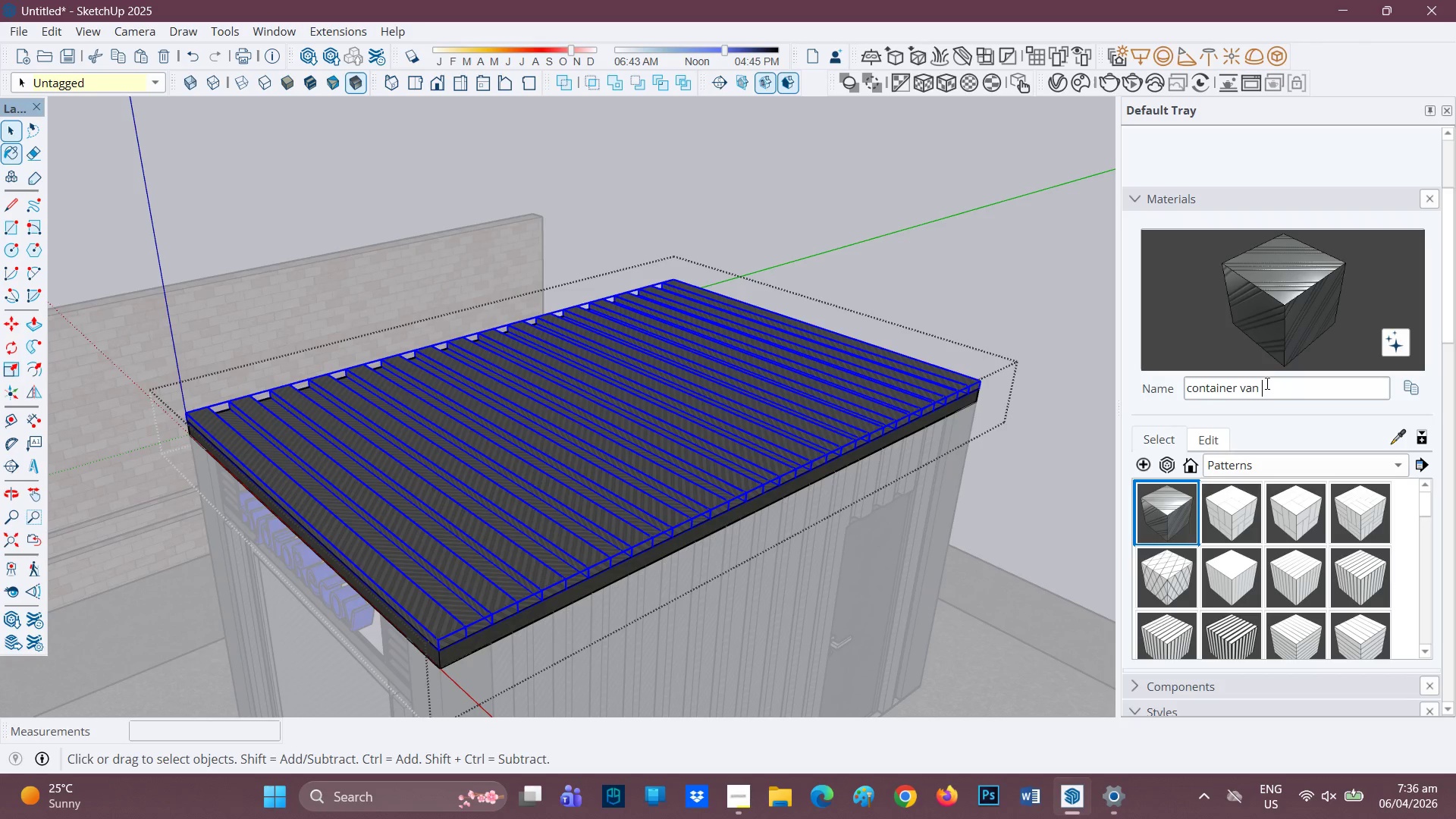 
key(2)
 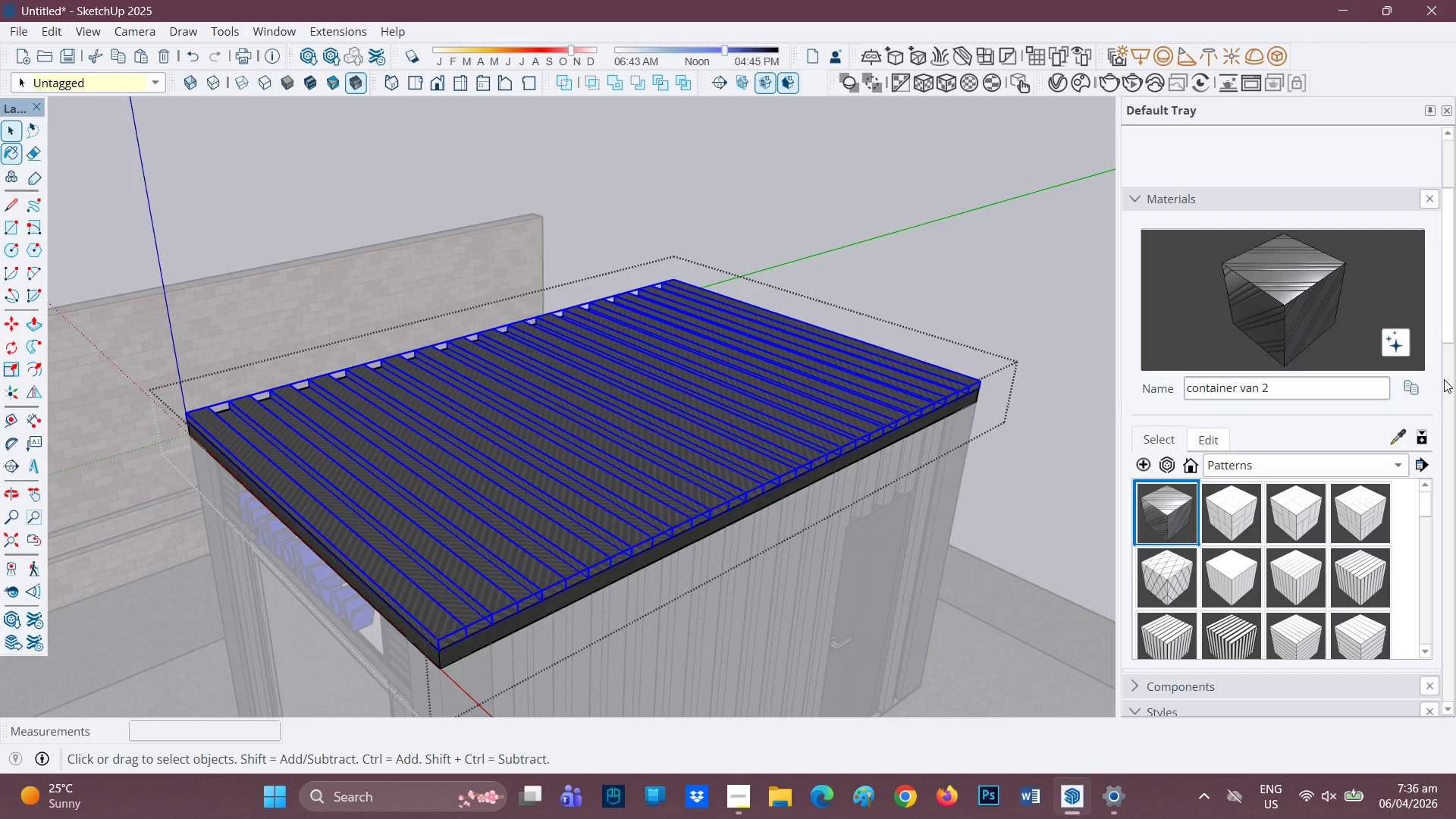 
left_click([1410, 388])
 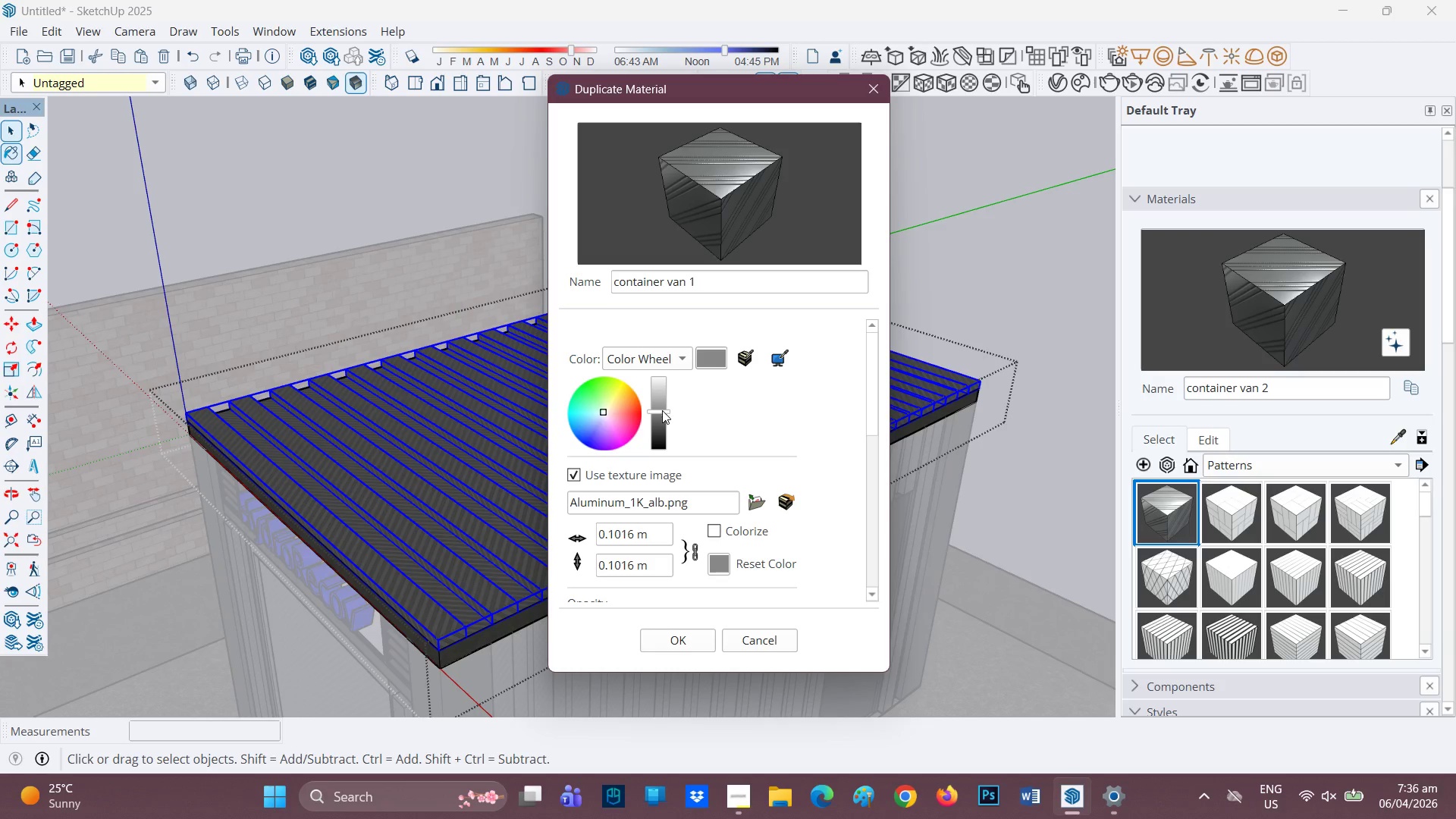 
left_click([661, 419])
 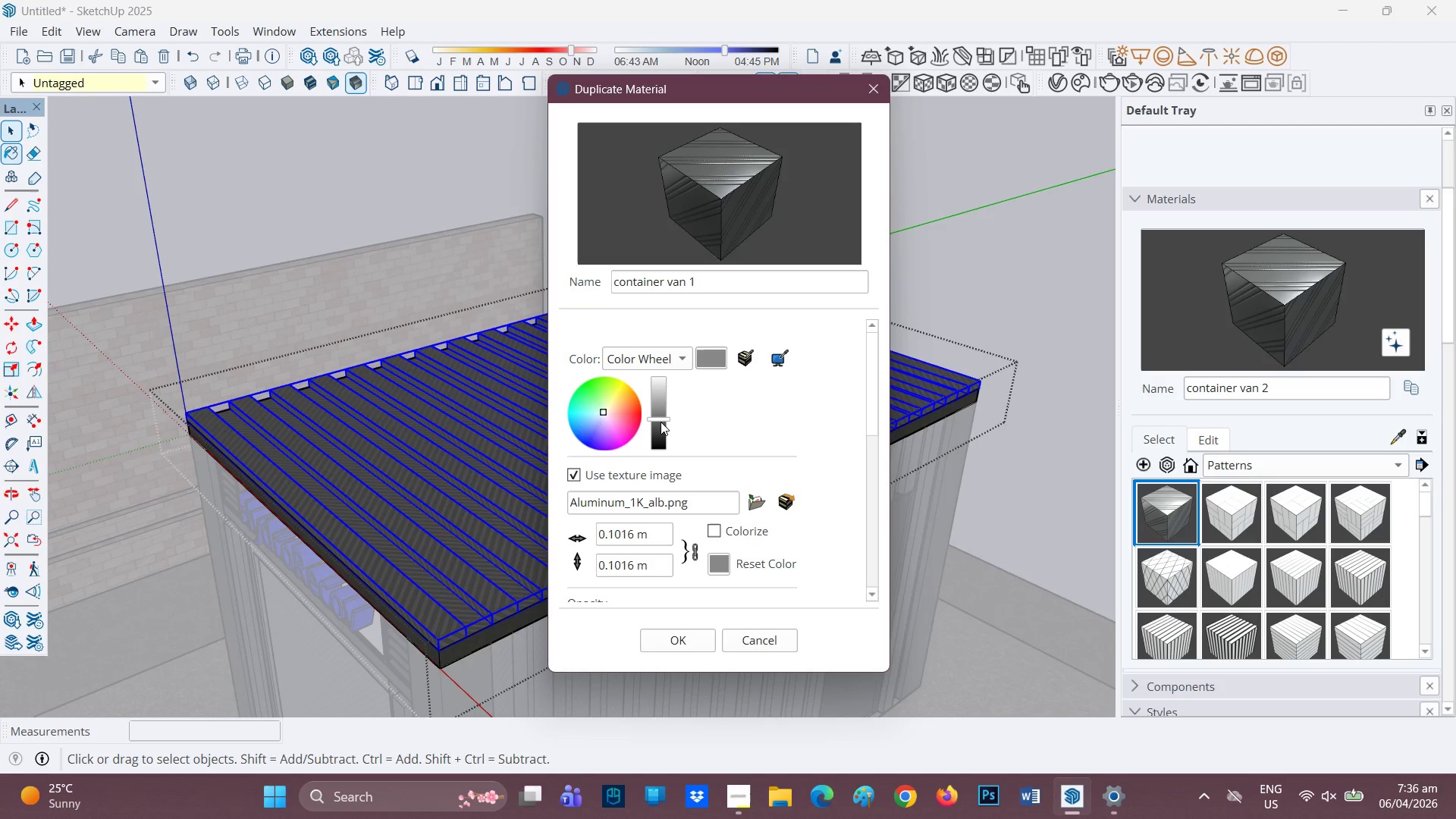 
left_click([661, 422])
 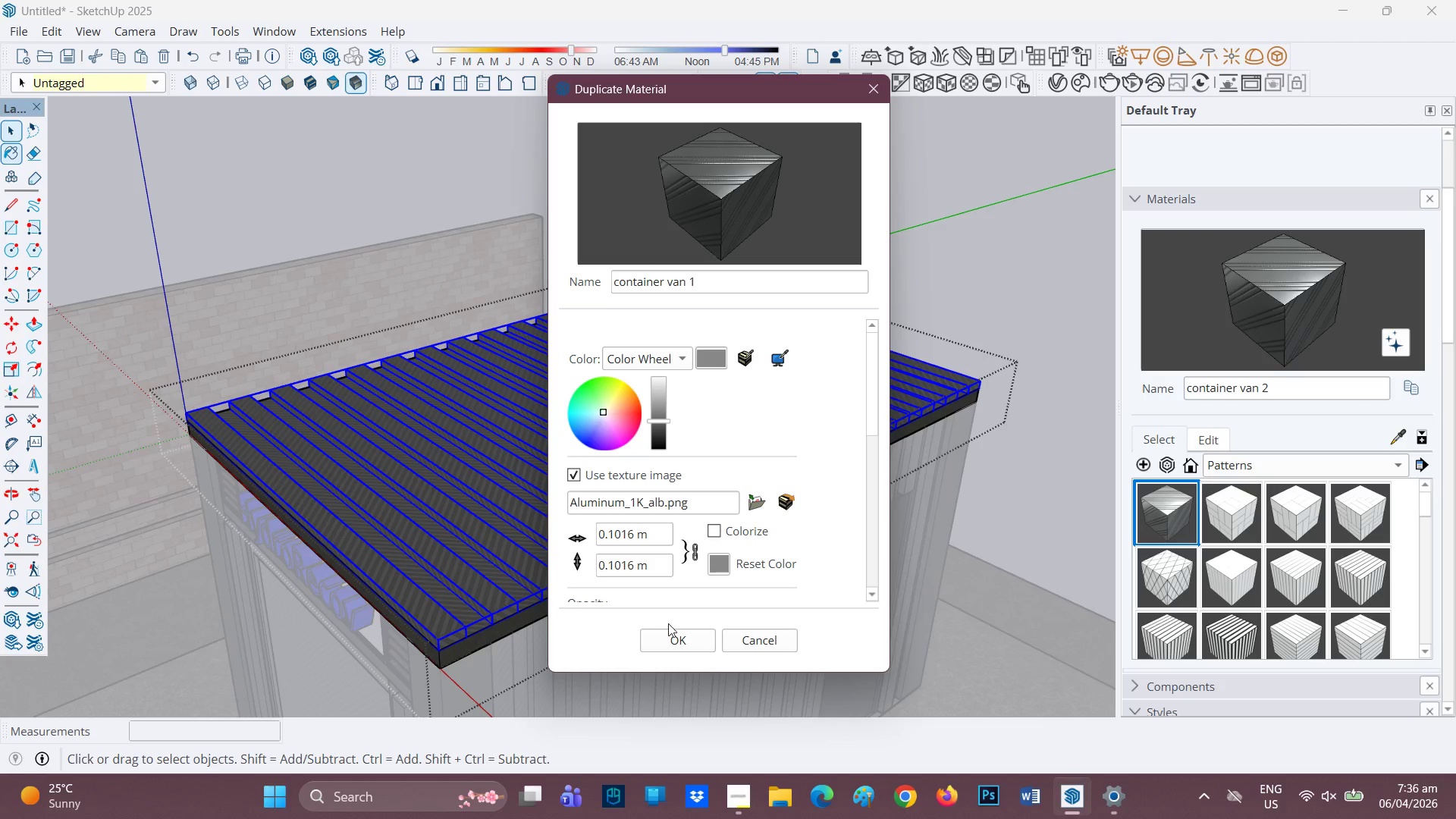 
left_click([680, 642])
 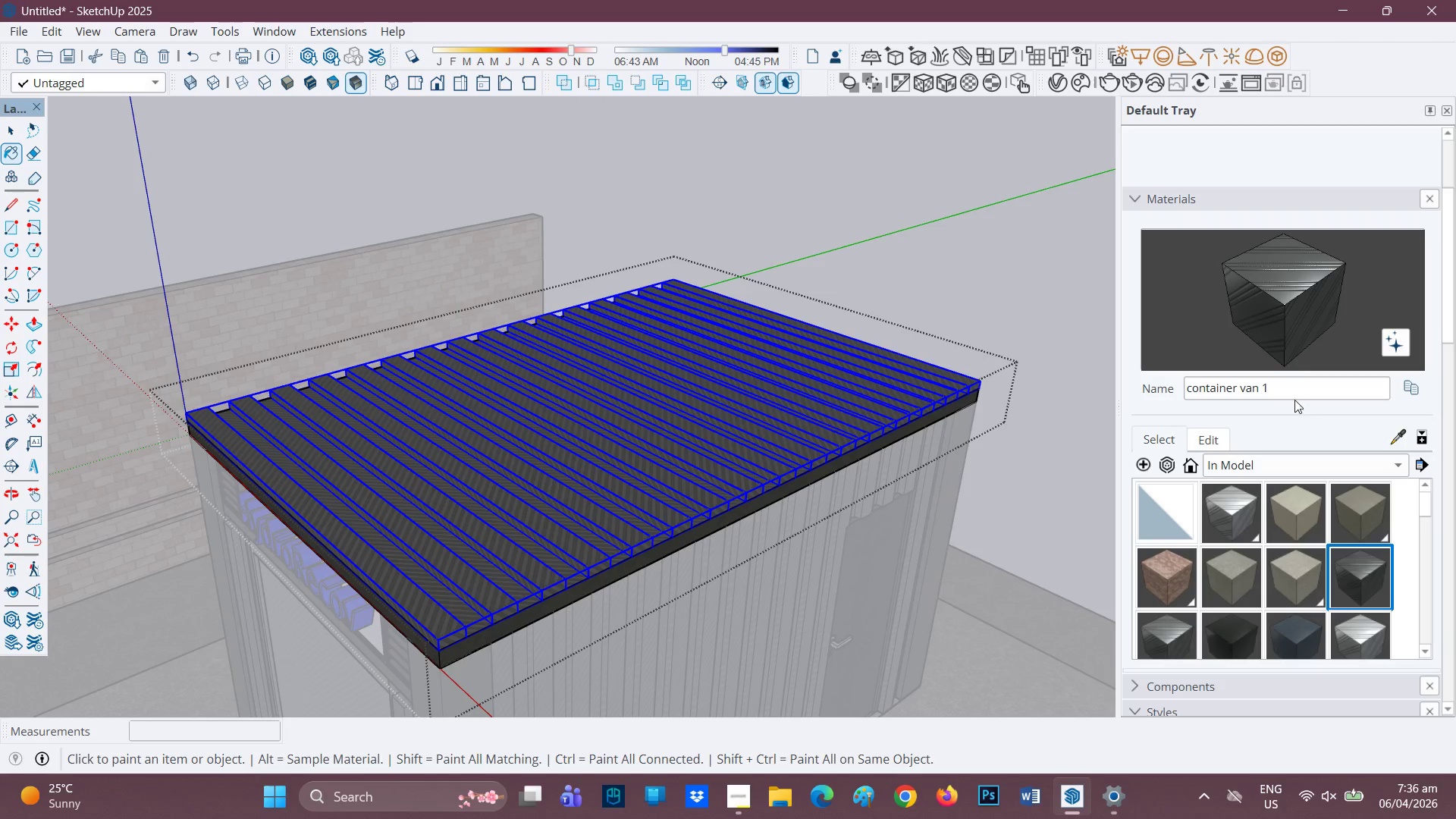 
left_click([1287, 388])
 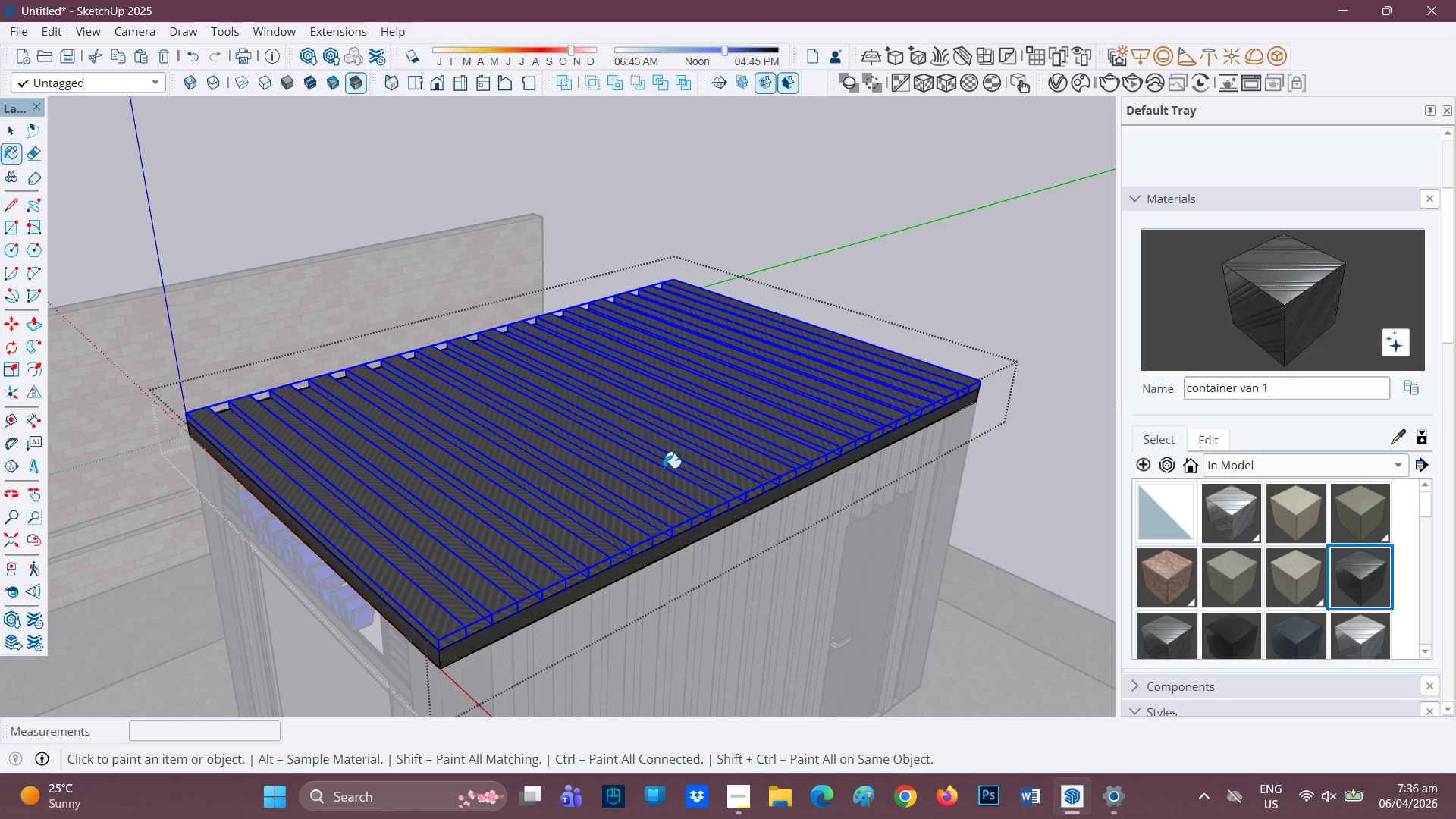 
wait(6.2)
 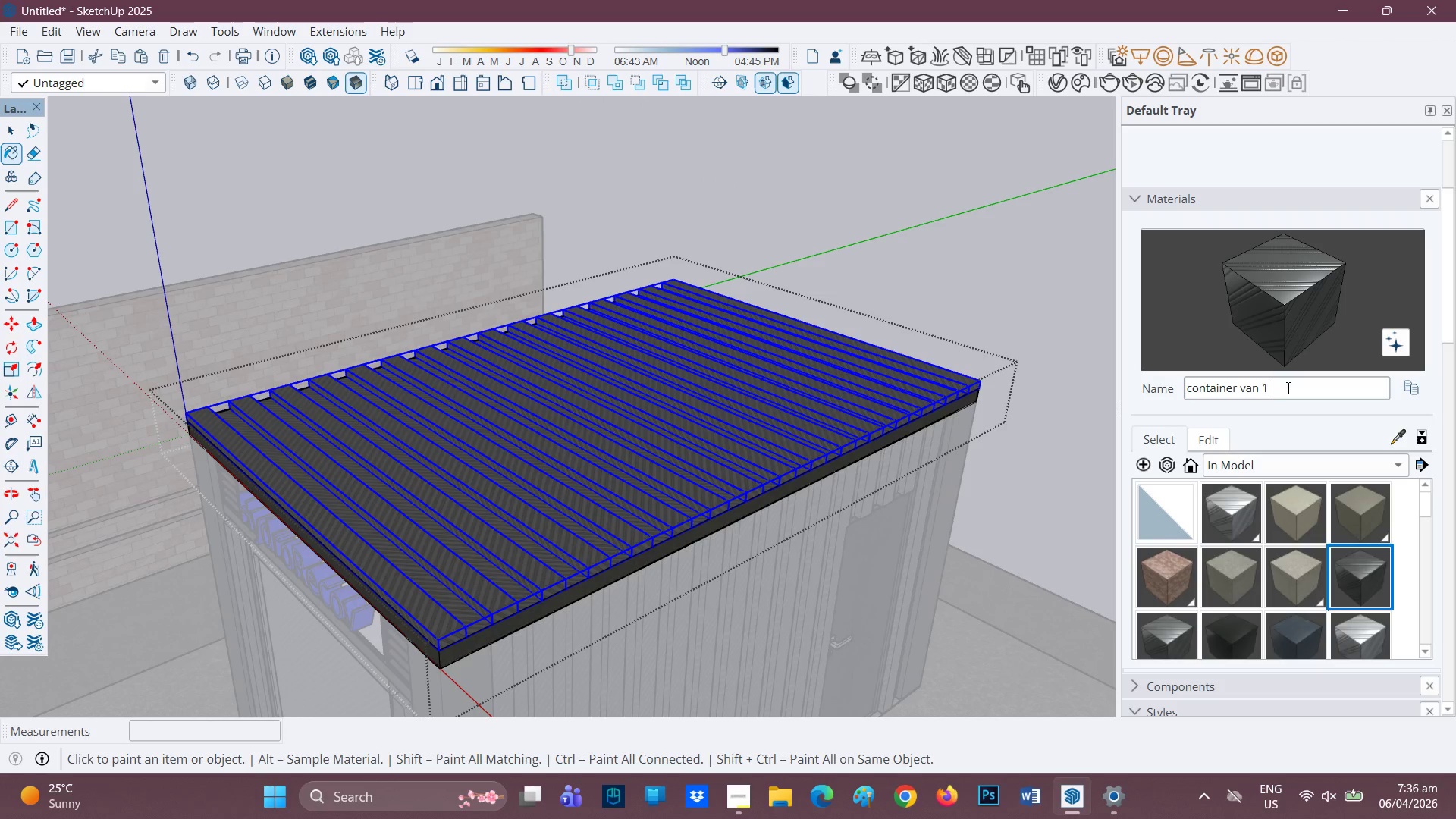 
key(Space)
 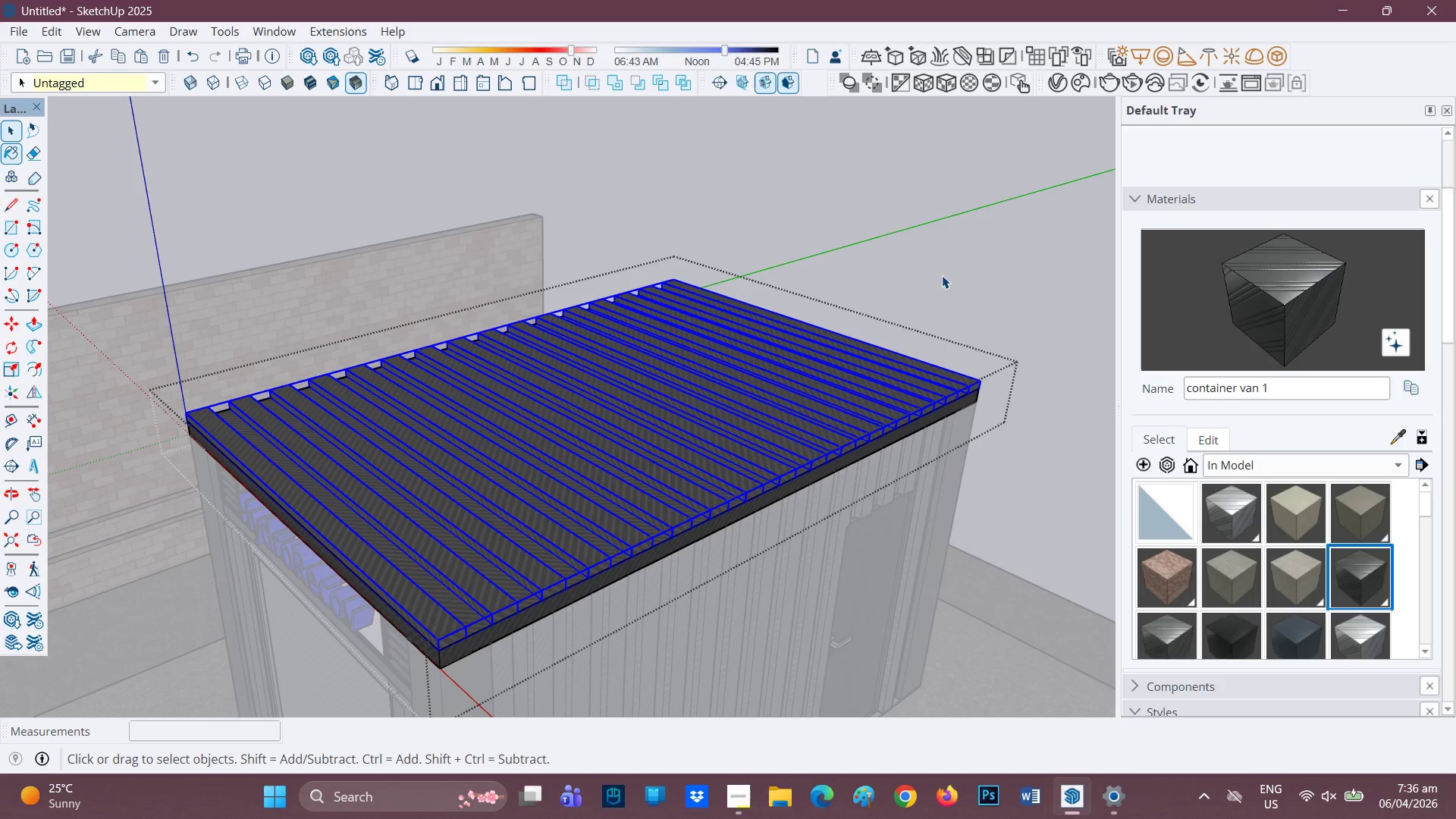 
left_click([946, 275])
 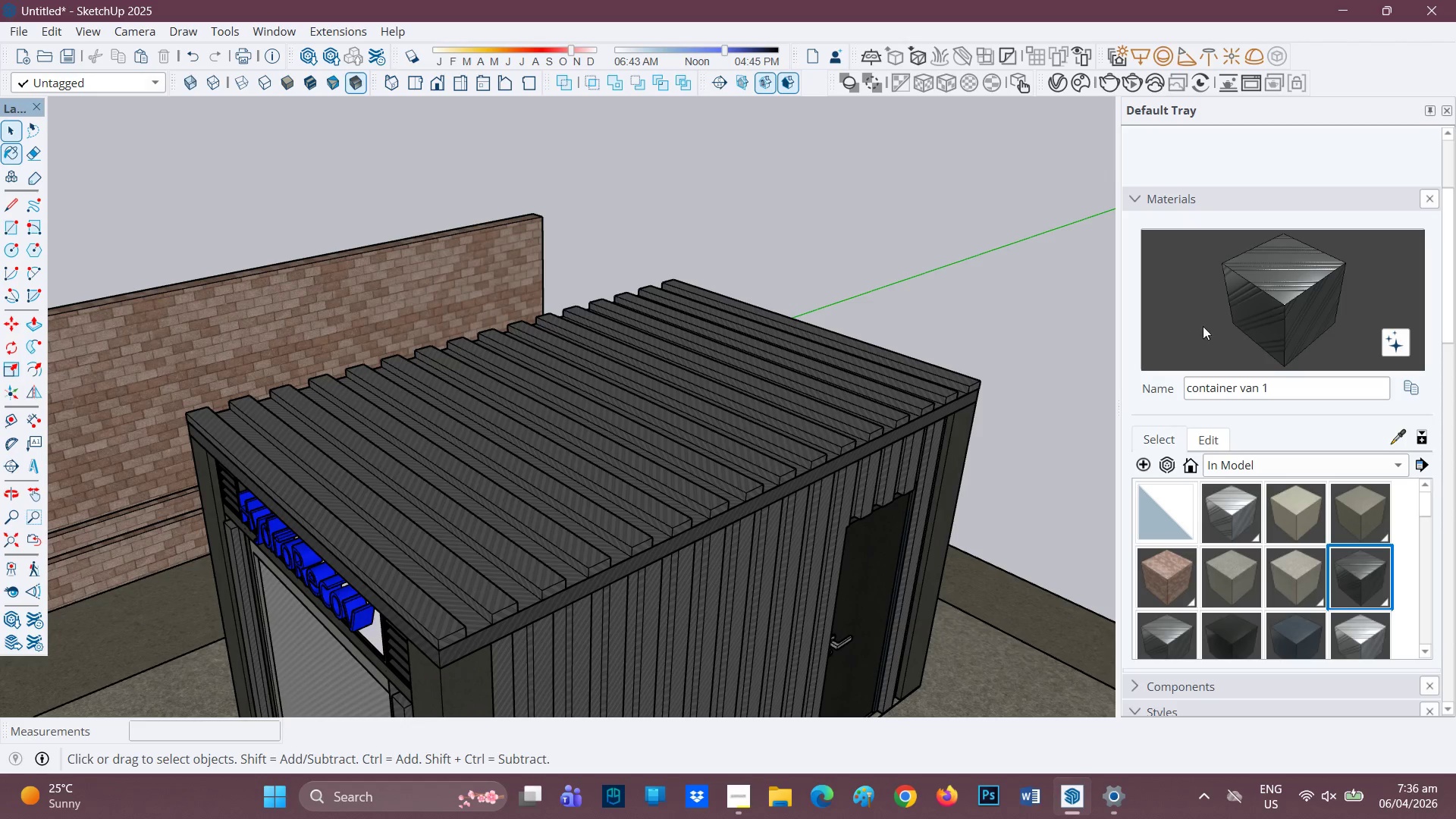 
left_click([1242, 317])
 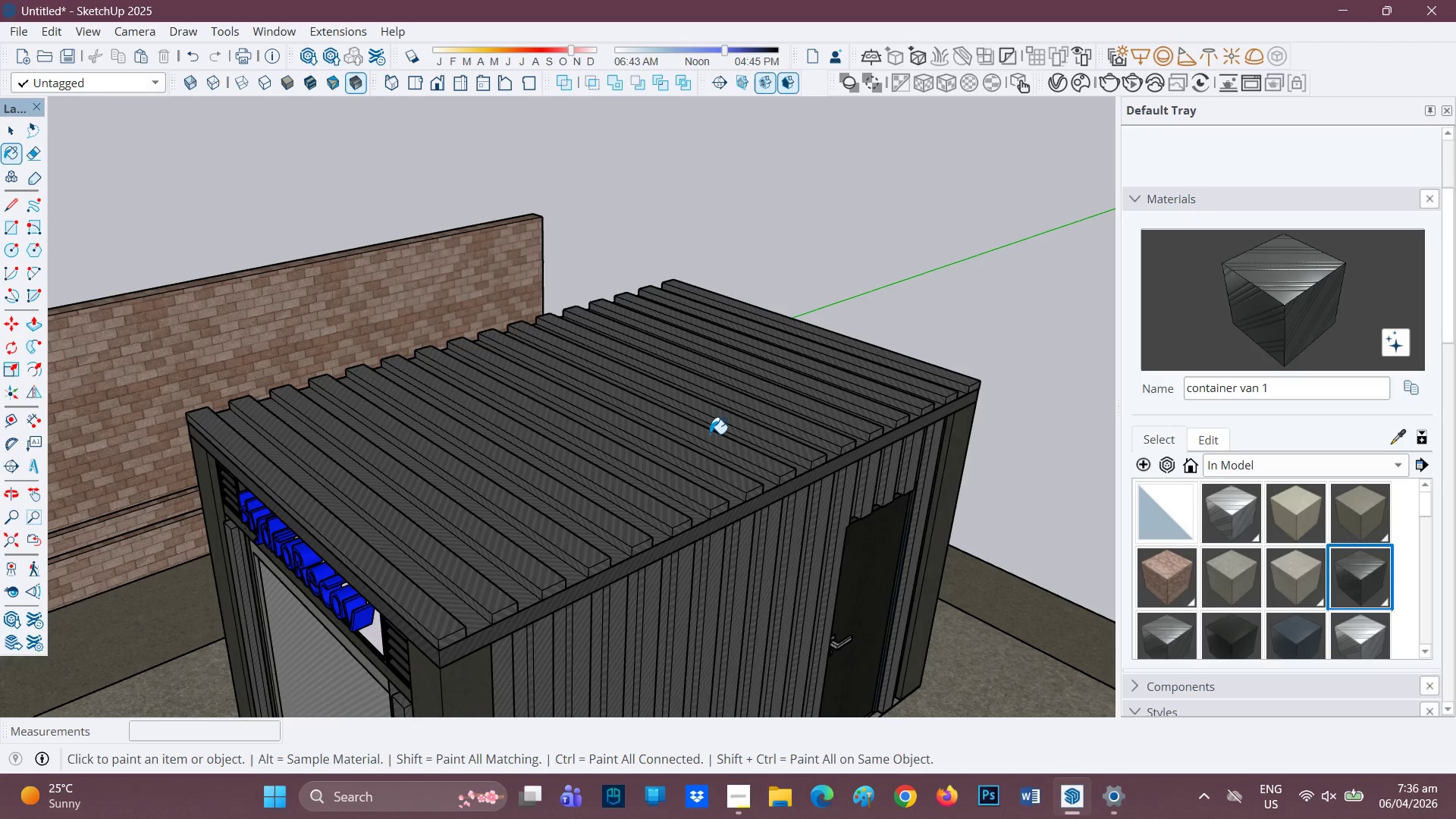 
scroll: coordinate [704, 467], scroll_direction: down, amount: 3.0
 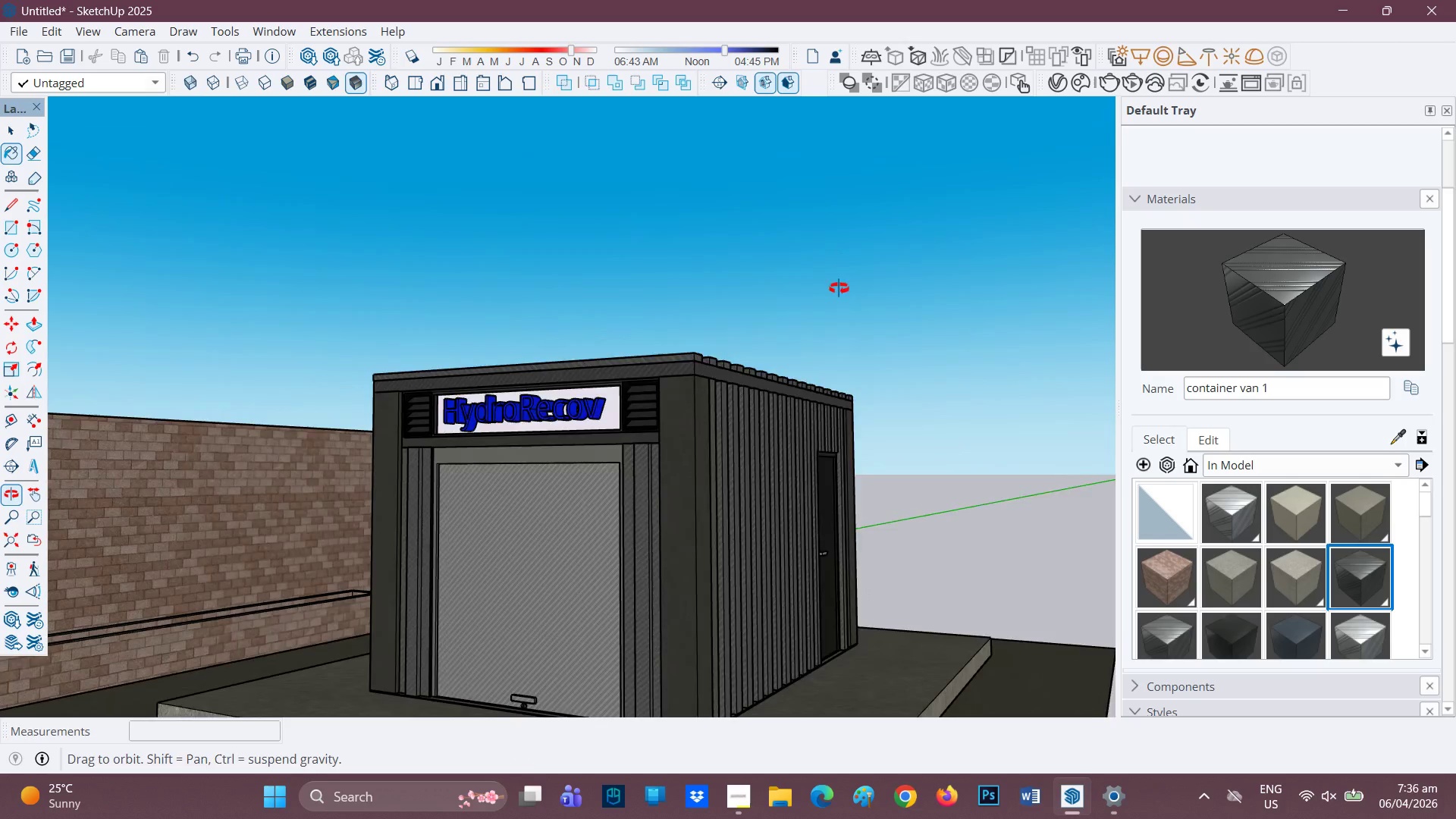 
key(Space)
 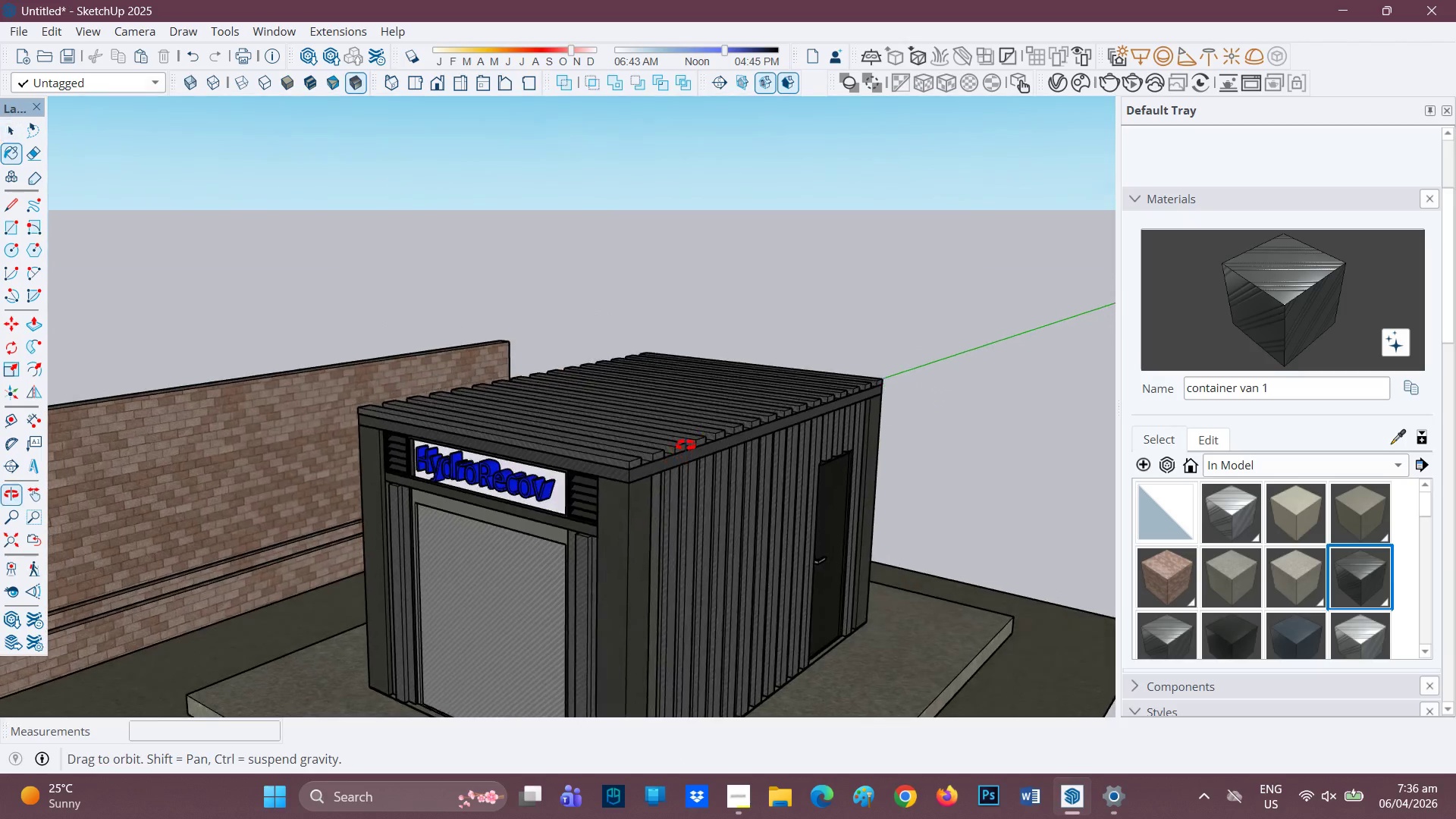 
key(Space)
 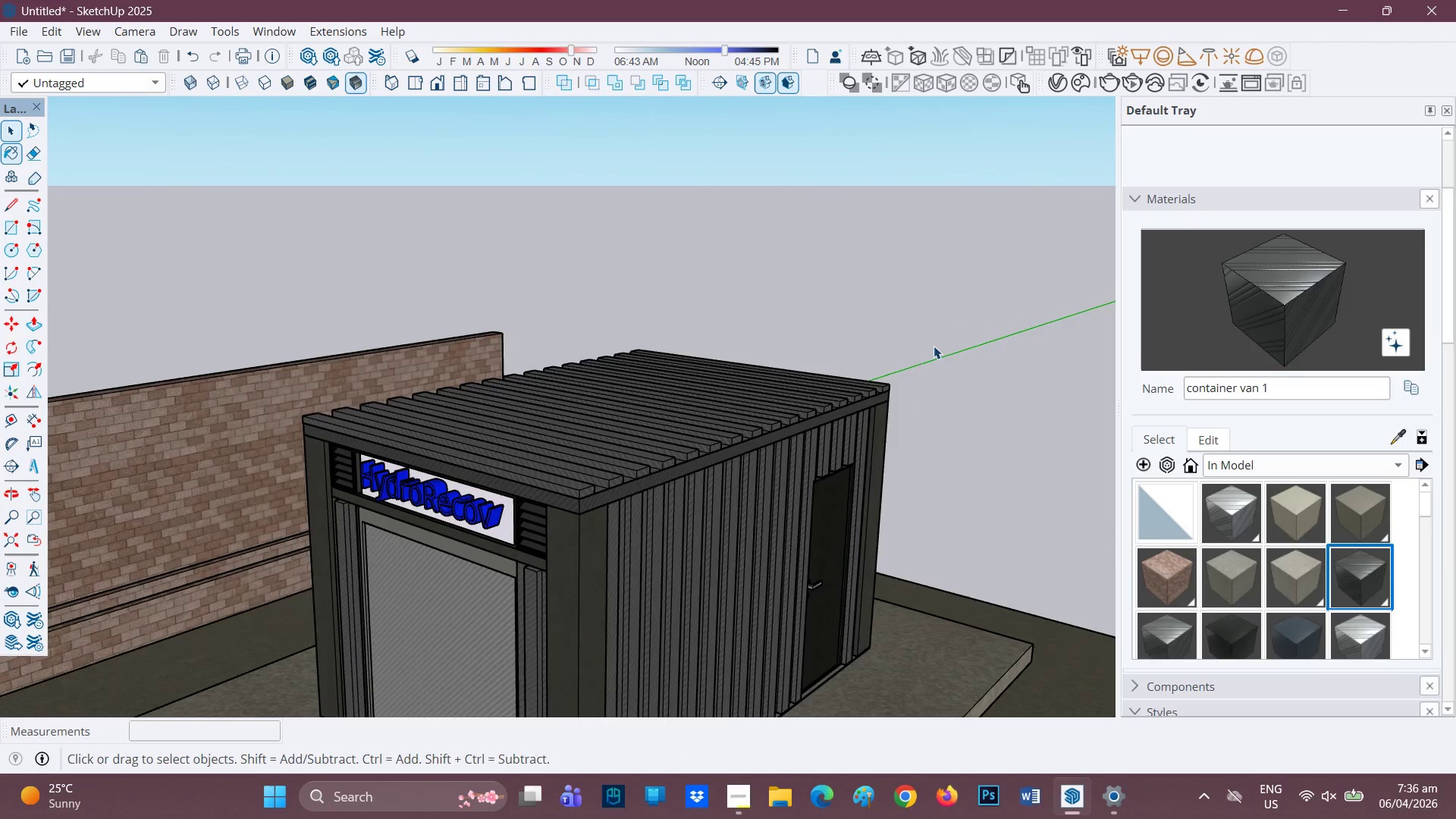 
scroll: coordinate [872, 333], scroll_direction: none, amount: 0.0
 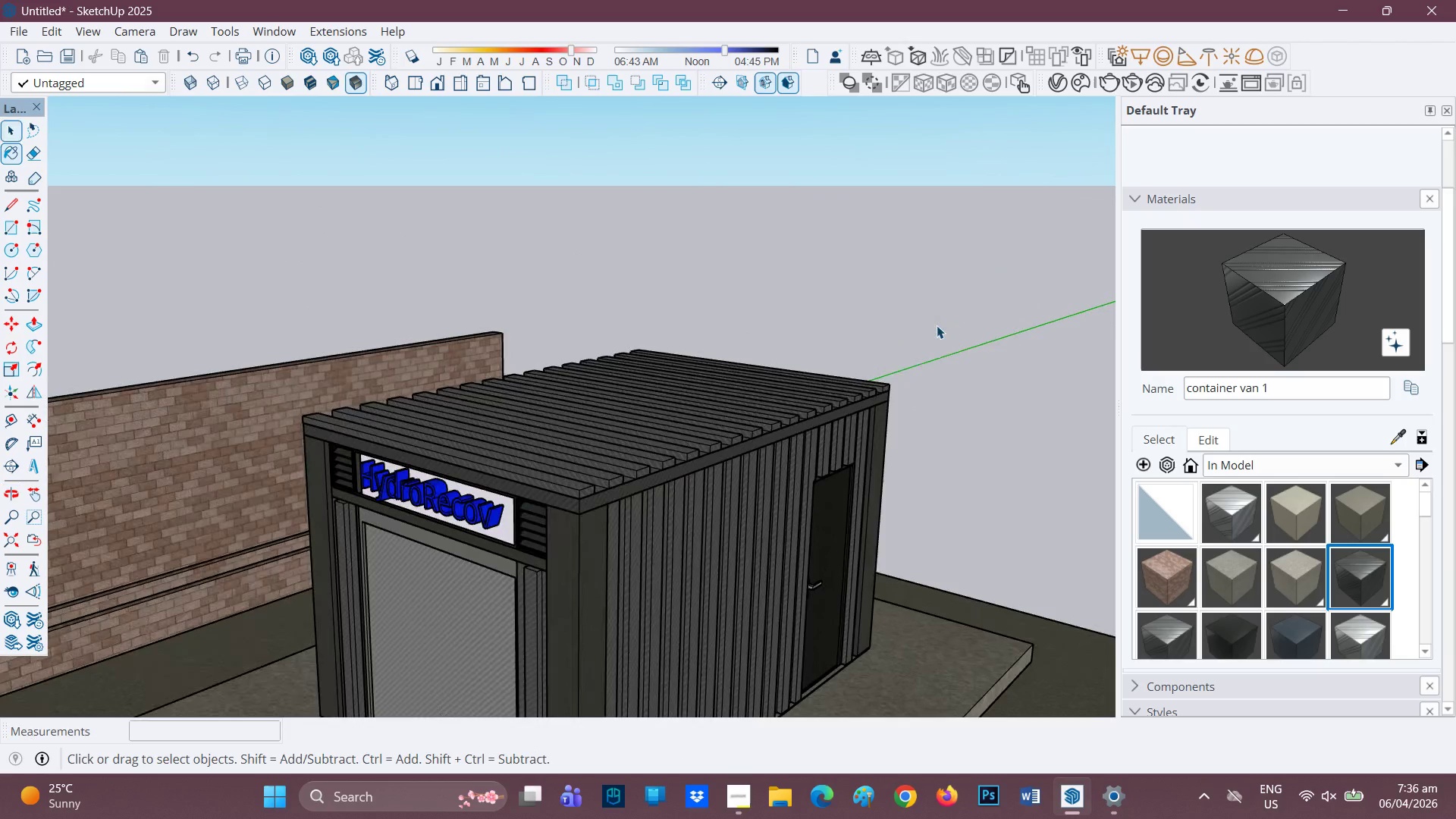 
left_click([934, 347])
 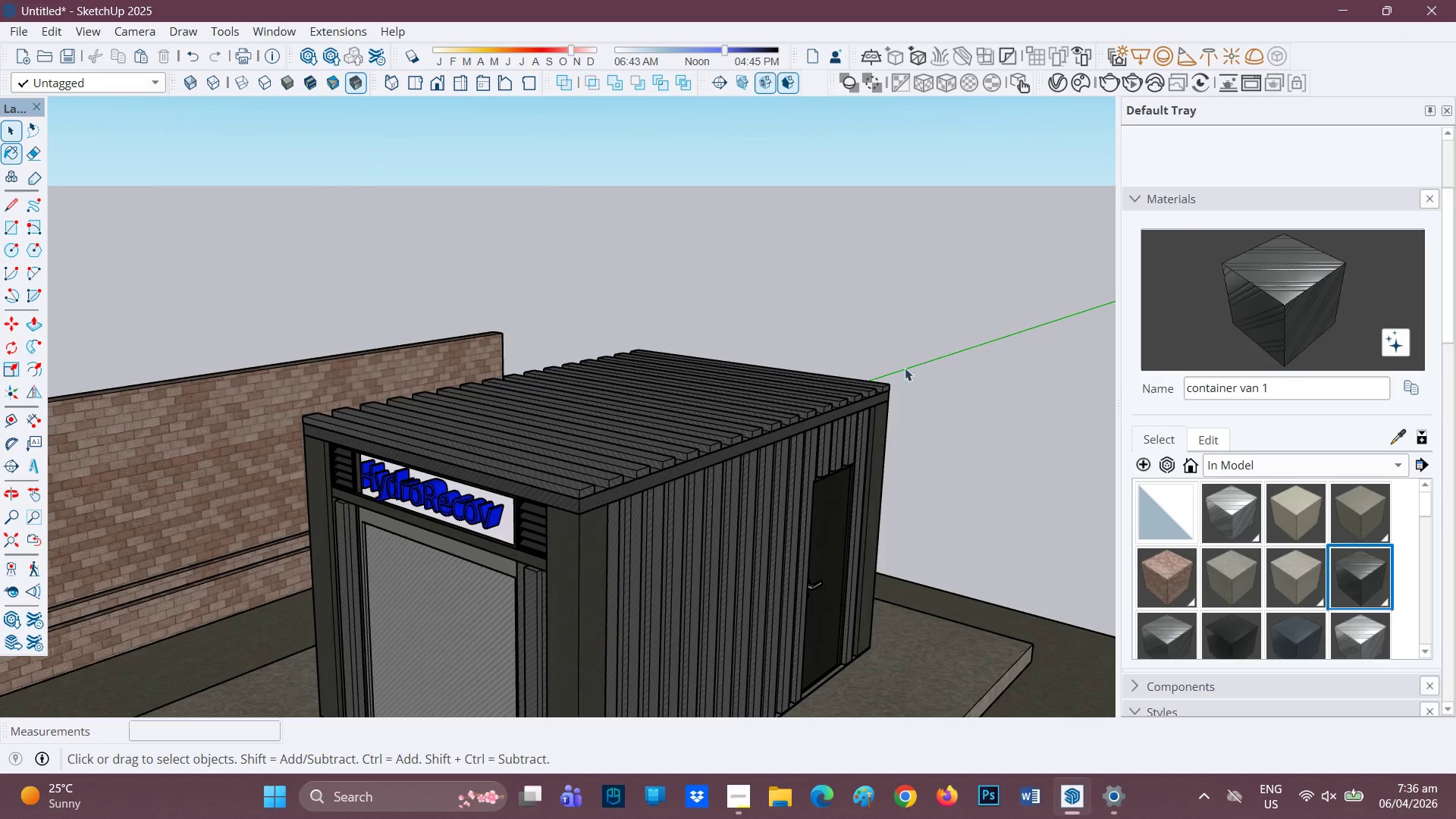 
scroll: coordinate [948, 463], scroll_direction: down, amount: 11.0
 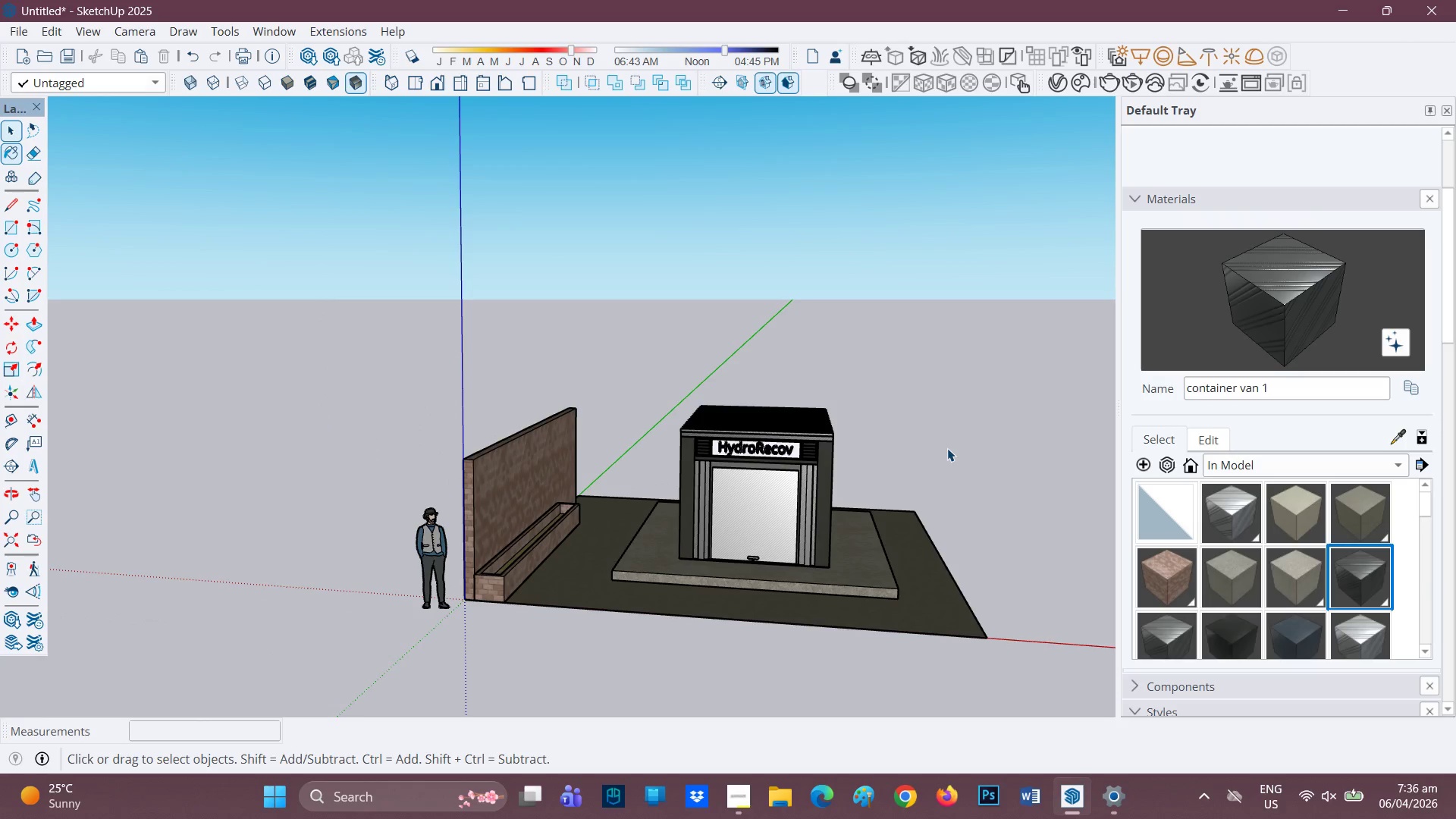 
scroll: coordinate [720, 444], scroll_direction: up, amount: 7.0
 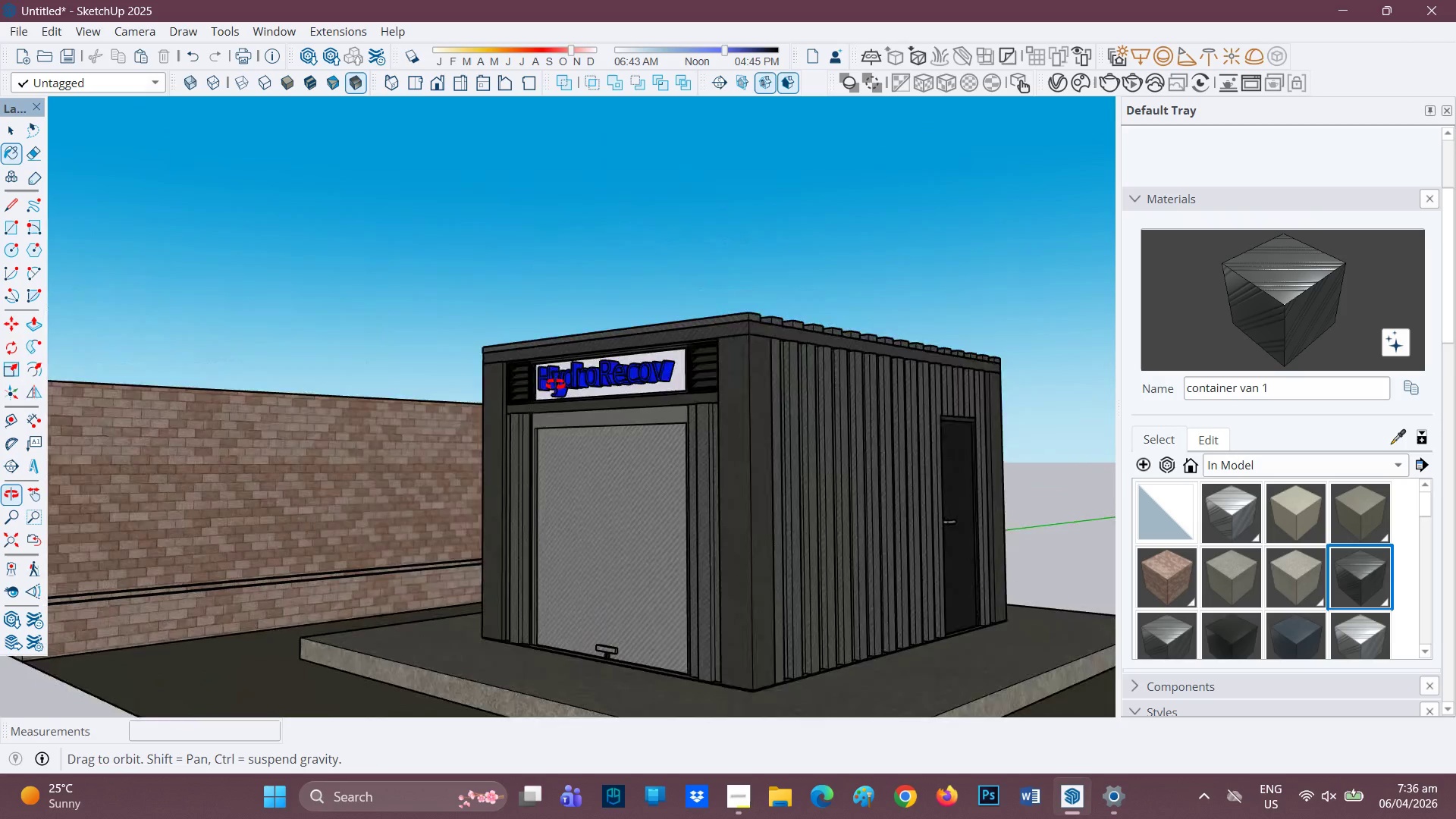 
scroll: coordinate [582, 390], scroll_direction: down, amount: 1.0
 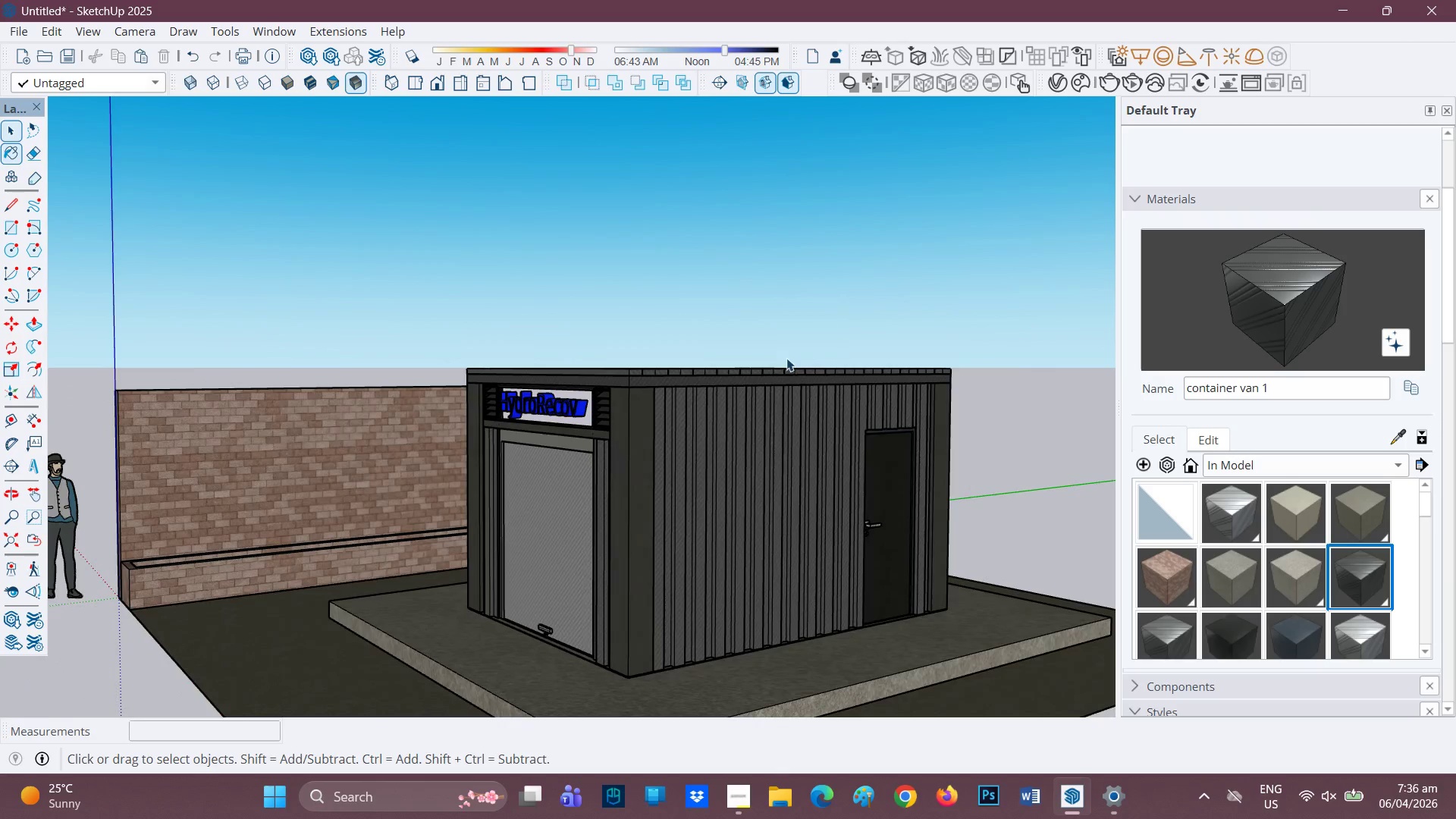 
scroll: coordinate [952, 467], scroll_direction: up, amount: 5.0
 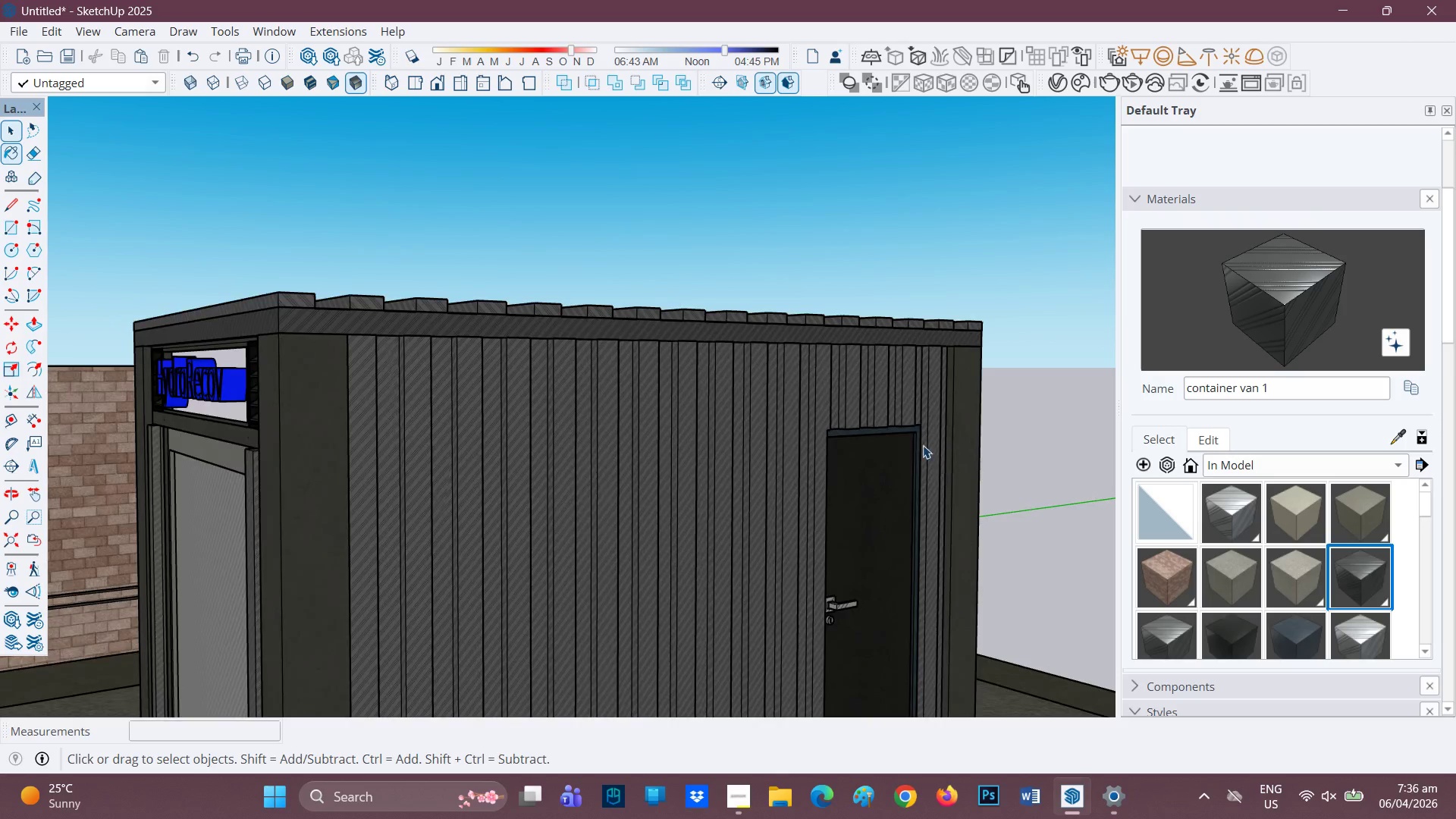 
scroll: coordinate [769, 397], scroll_direction: down, amount: 7.0
 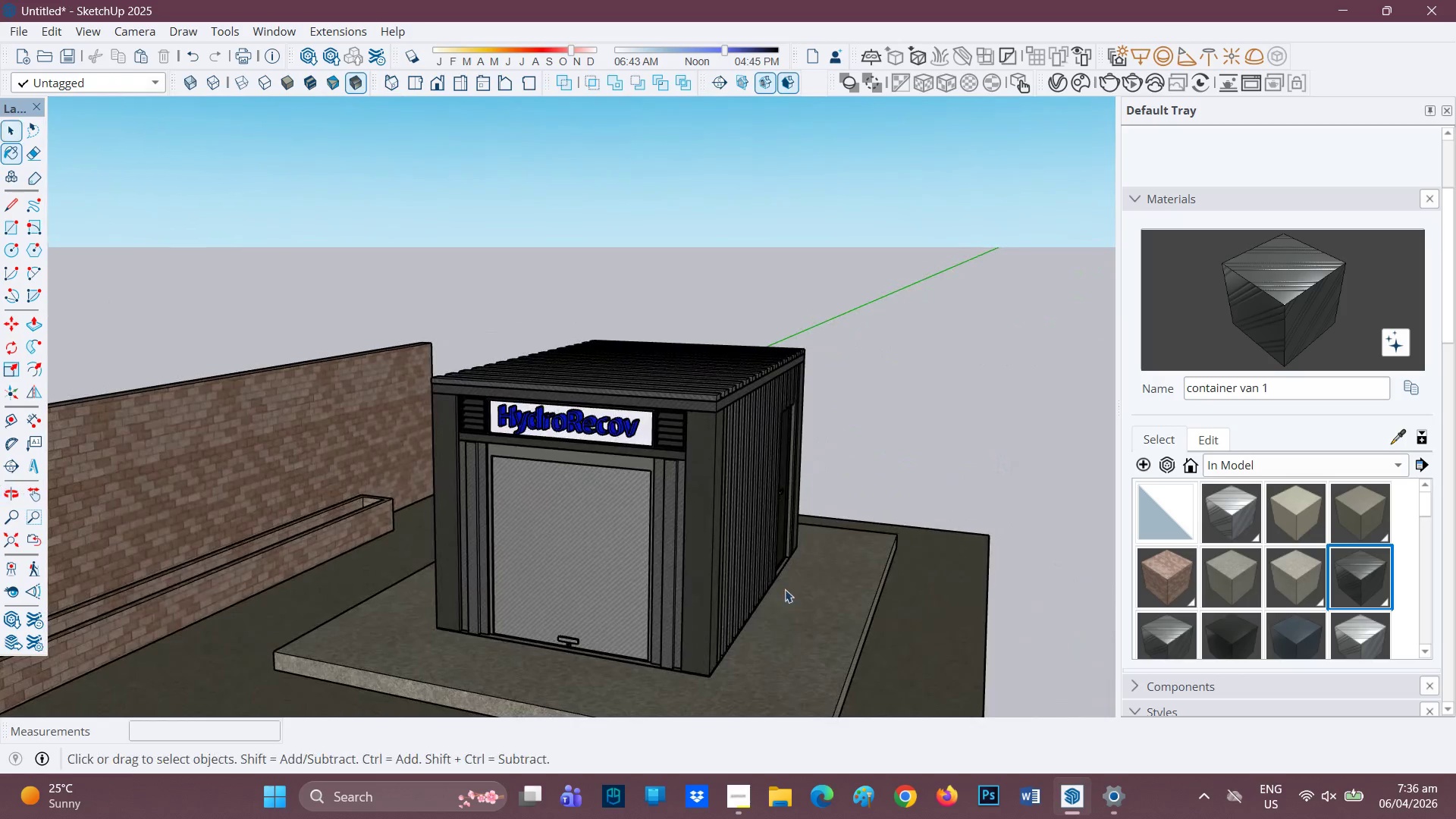 
left_click([728, 800])